 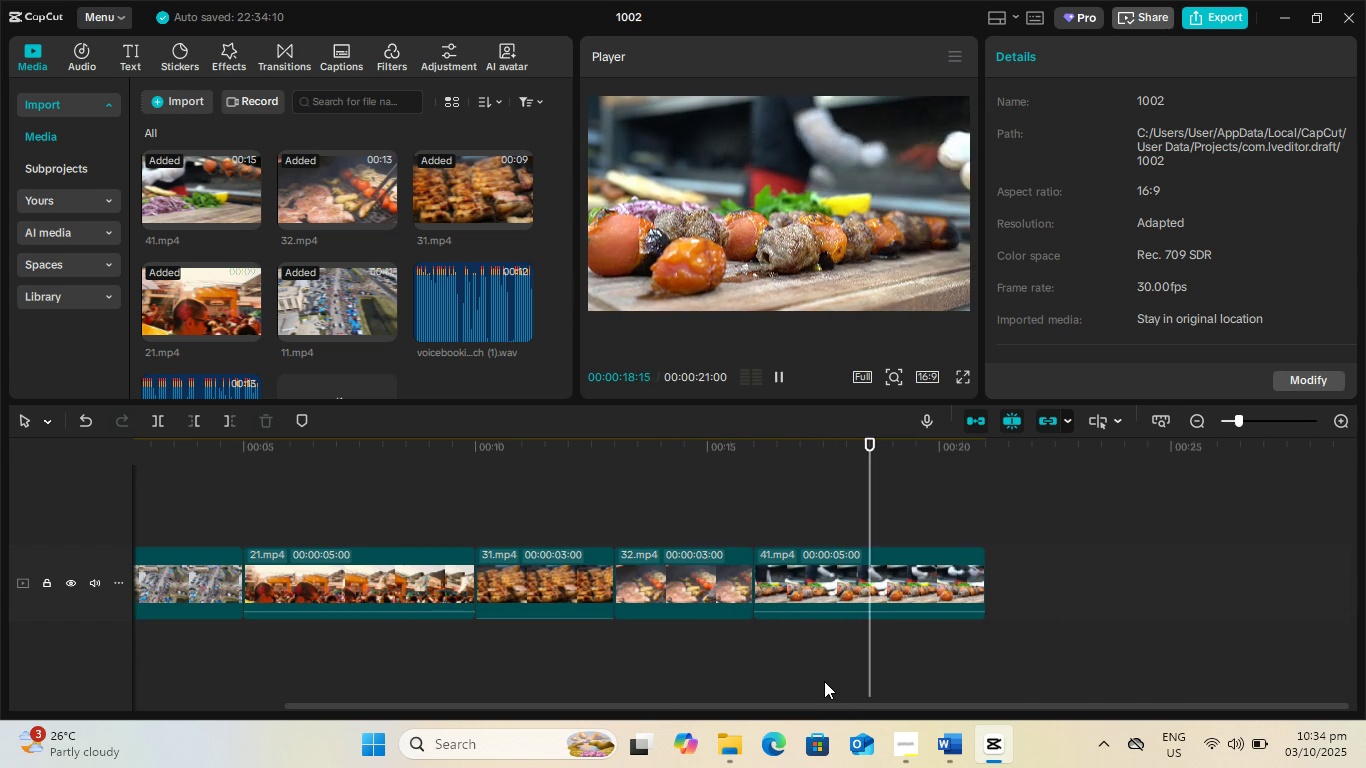 
key(Alt+AltLeft)
 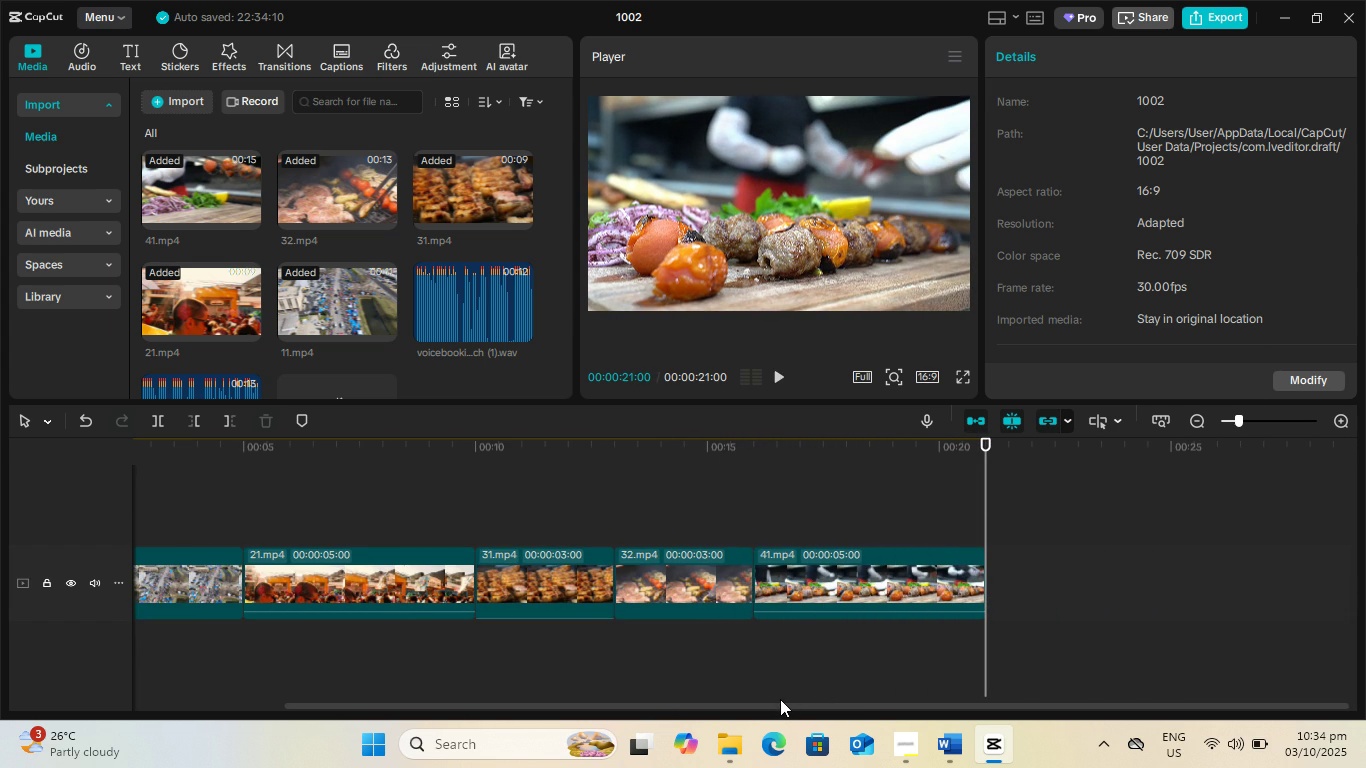 
key(Alt+Tab)
 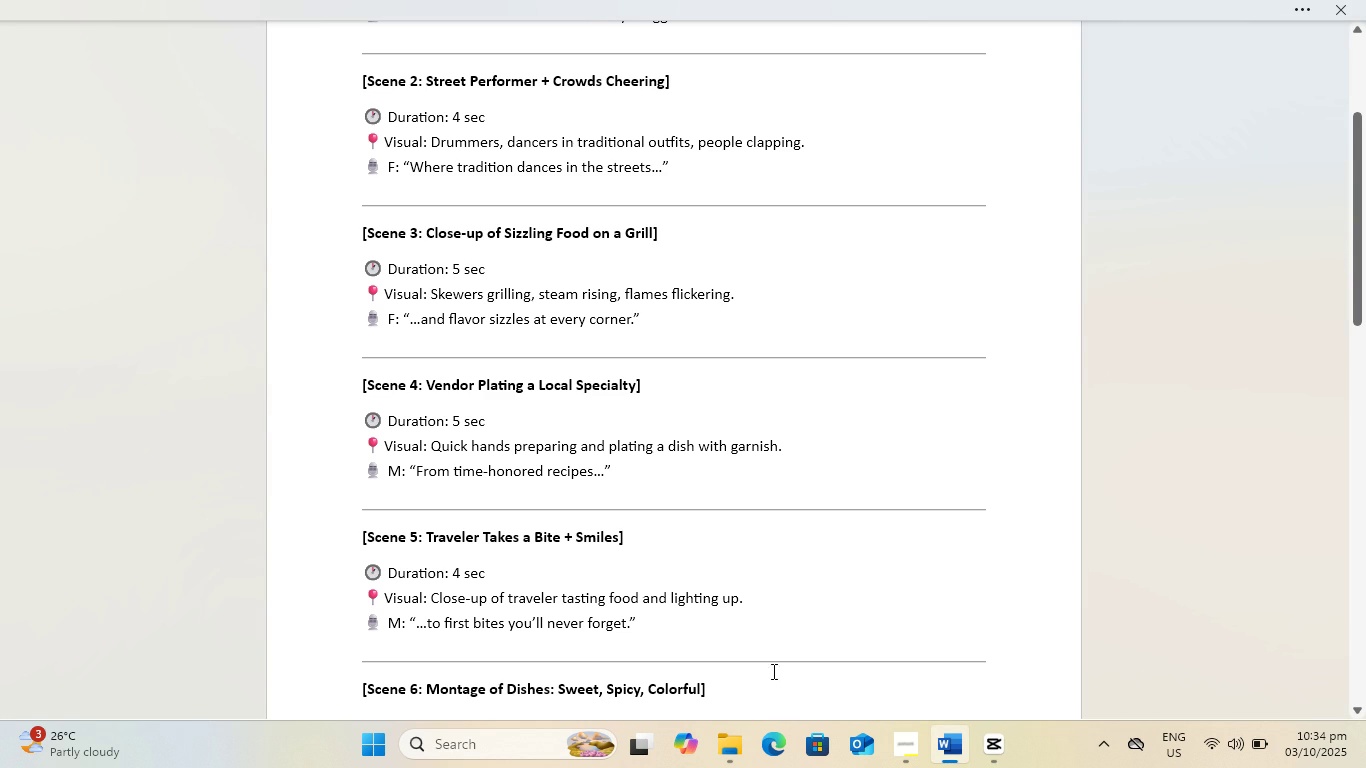 
scroll: coordinate [716, 544], scroll_direction: down, amount: 1.0
 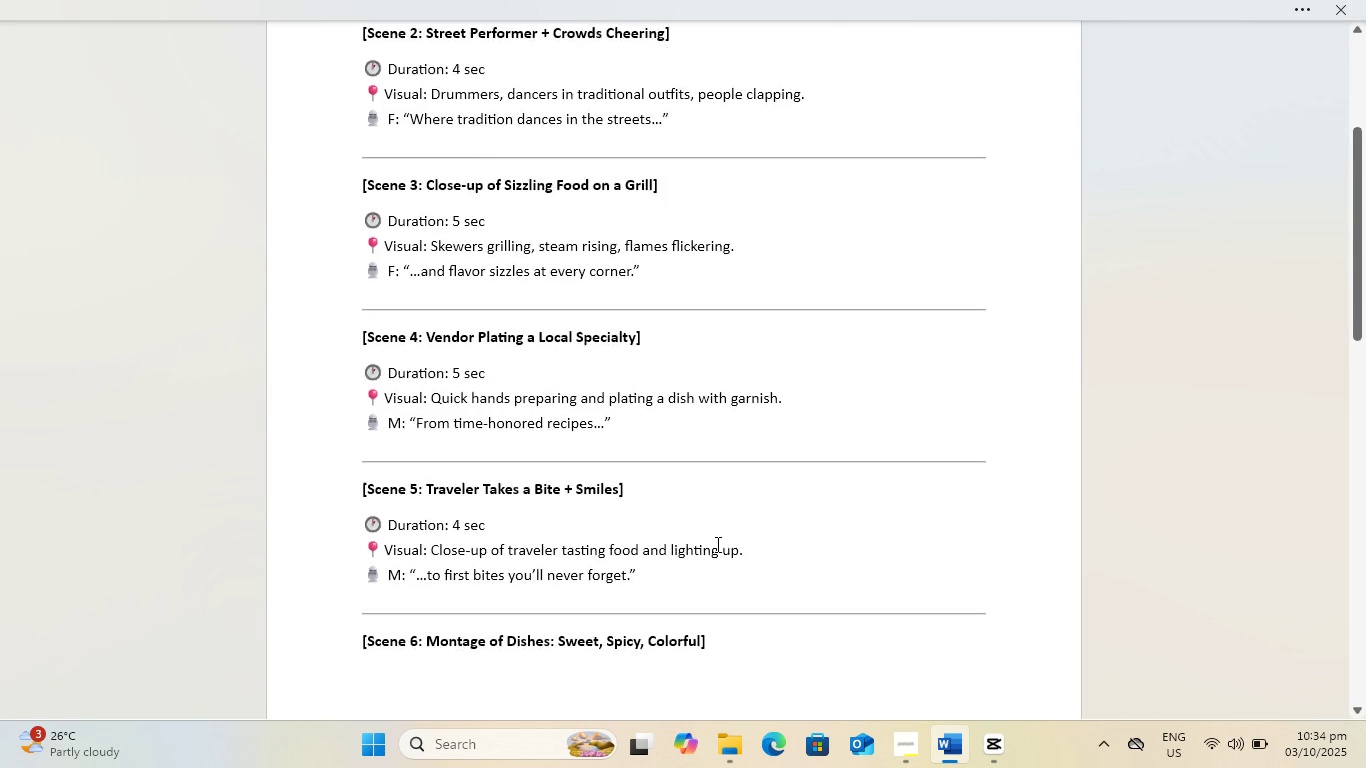 
key(Alt+AltLeft)
 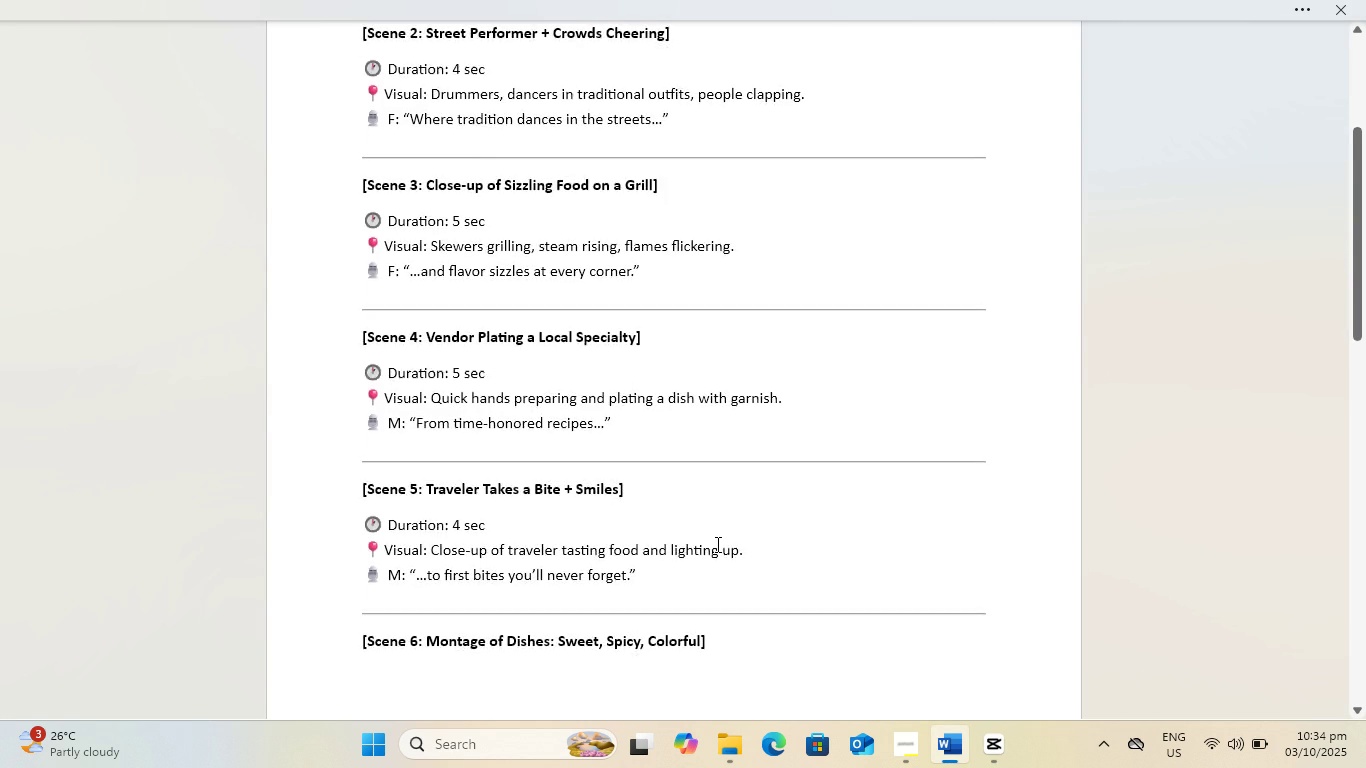 
key(Alt+Tab)
 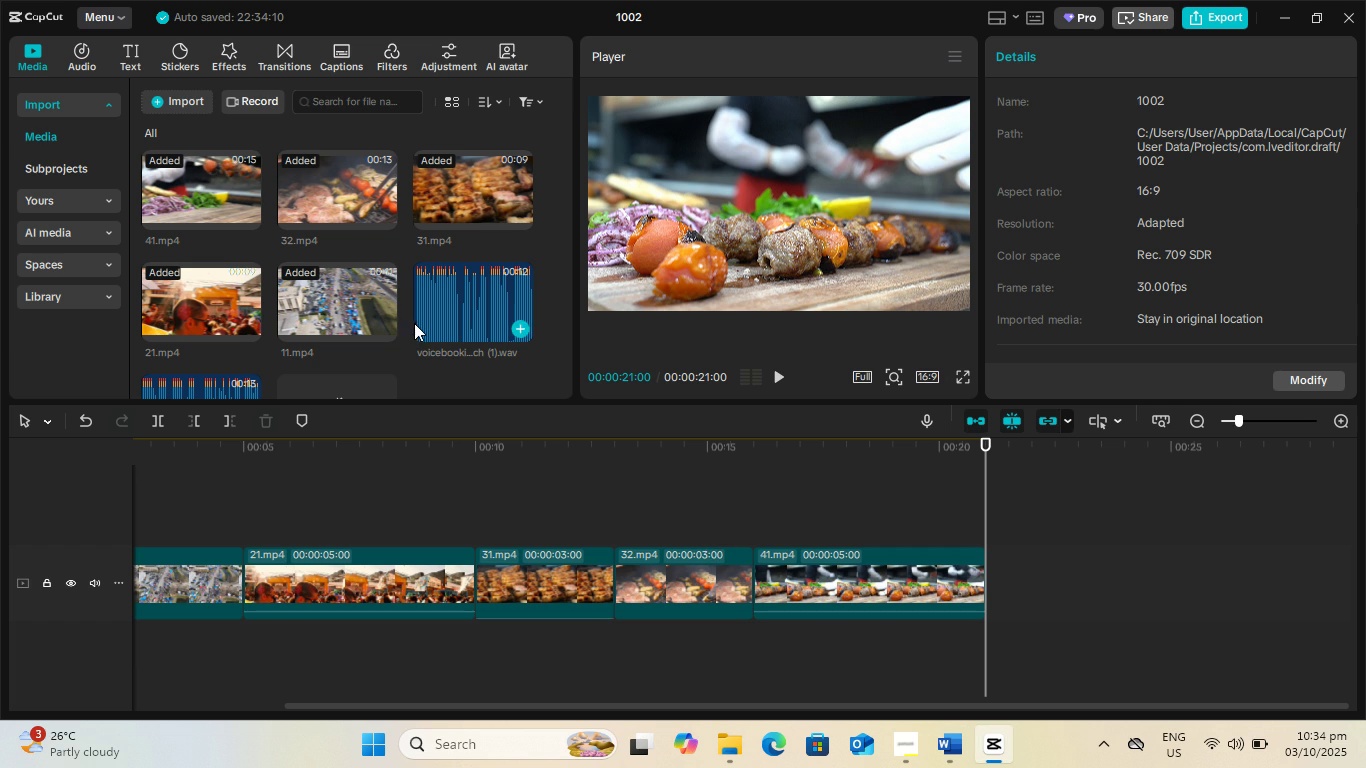 
scroll: coordinate [486, 267], scroll_direction: up, amount: 4.0
 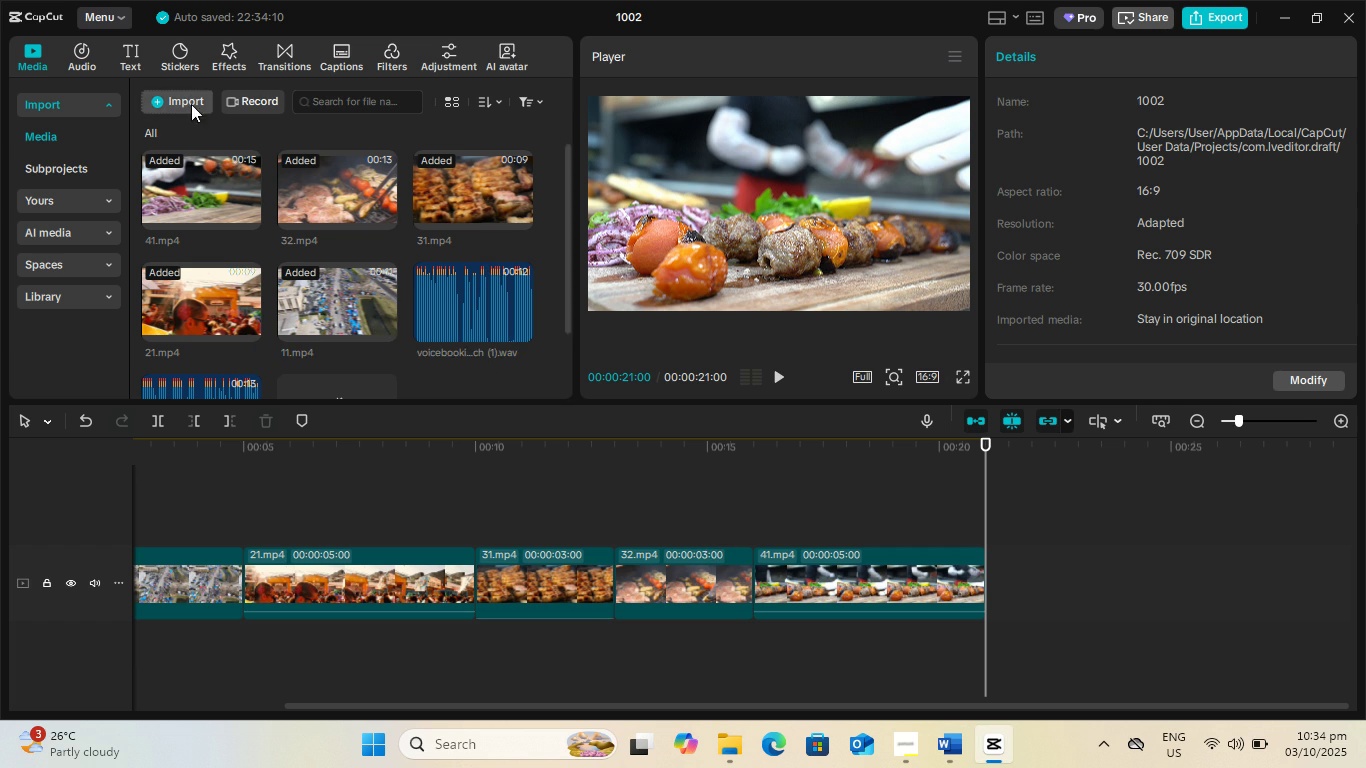 
left_click([189, 103])
 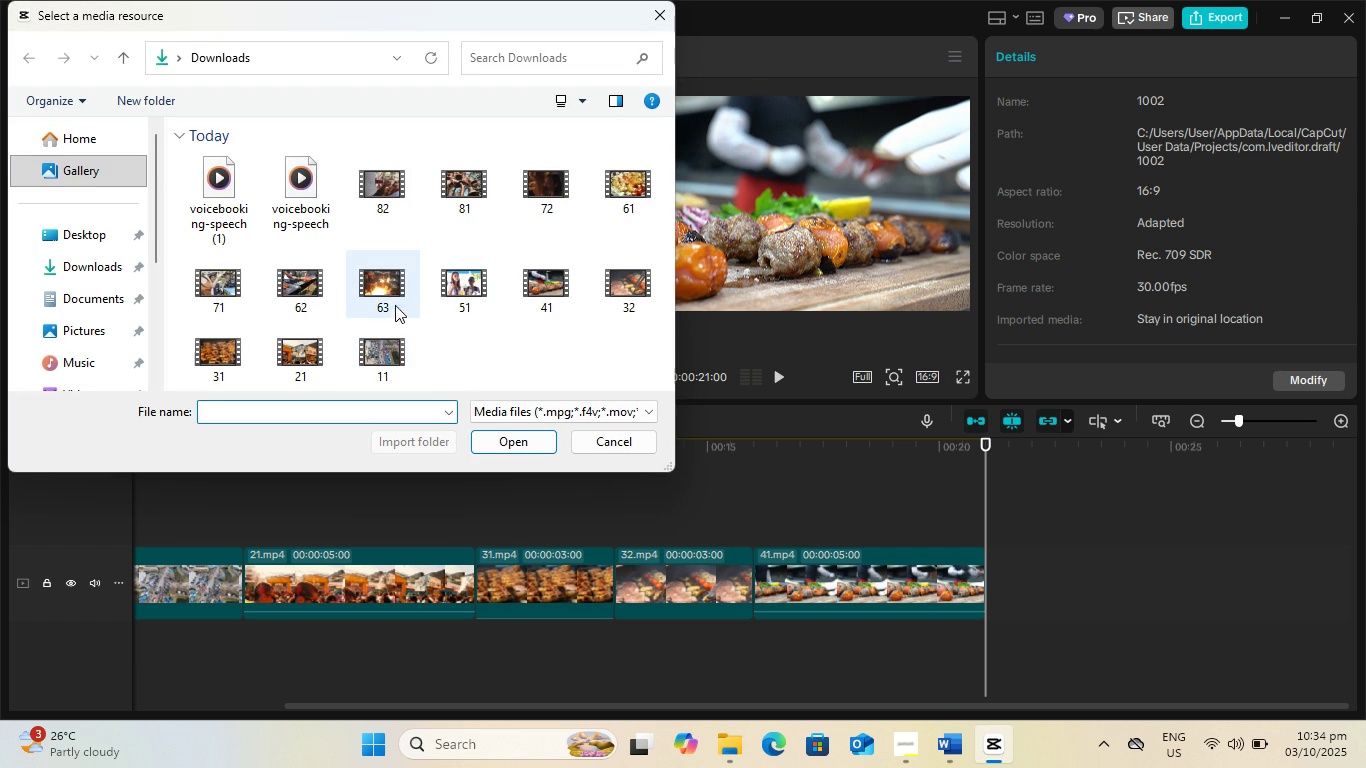 
left_click([447, 288])